 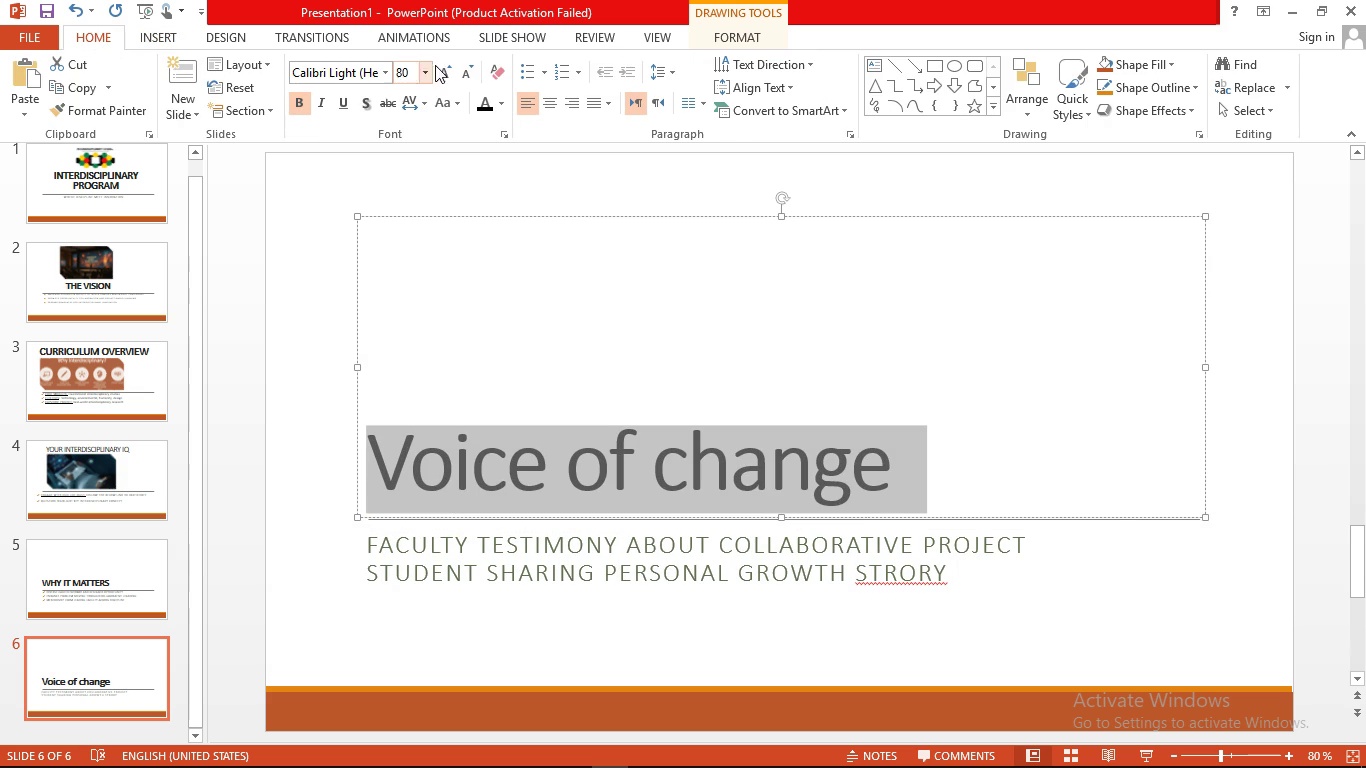 
left_click([484, 113])
 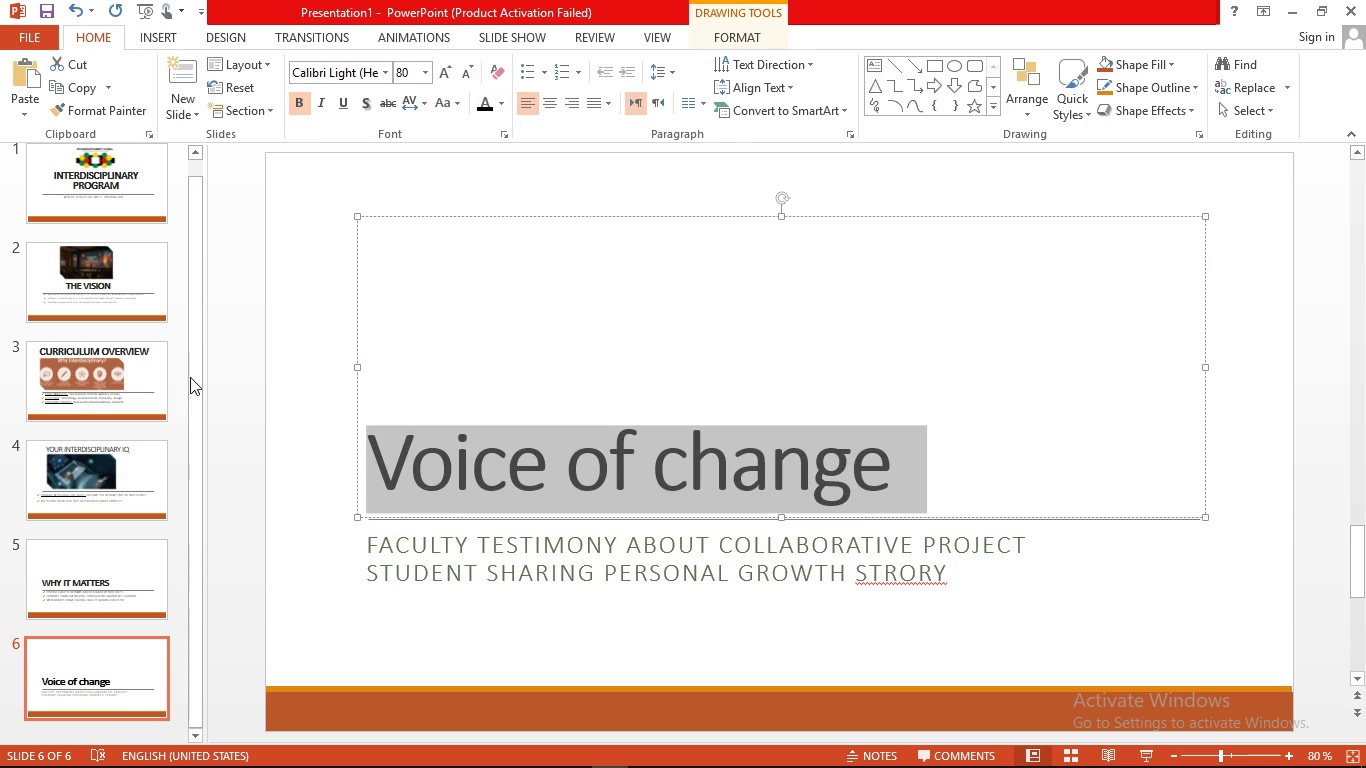 
left_click([125, 466])
 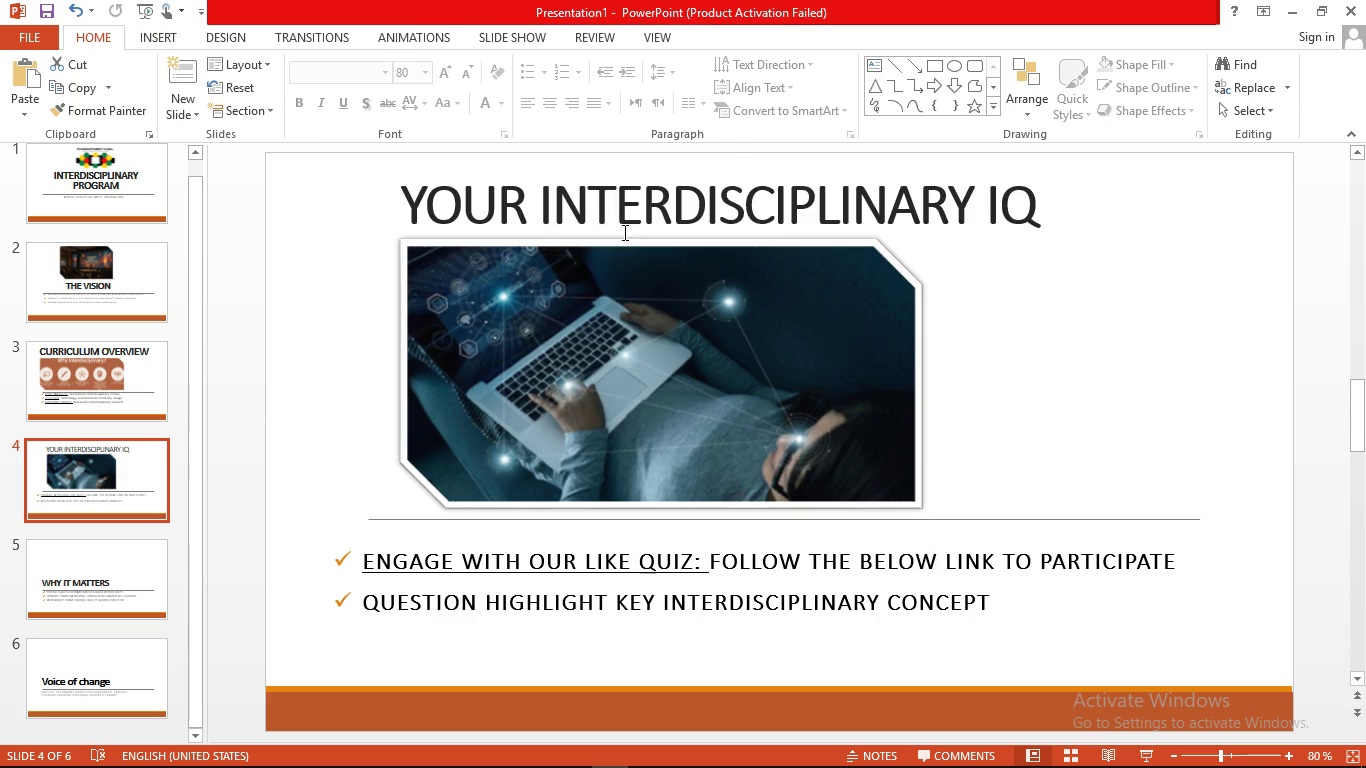 
double_click([623, 232])
 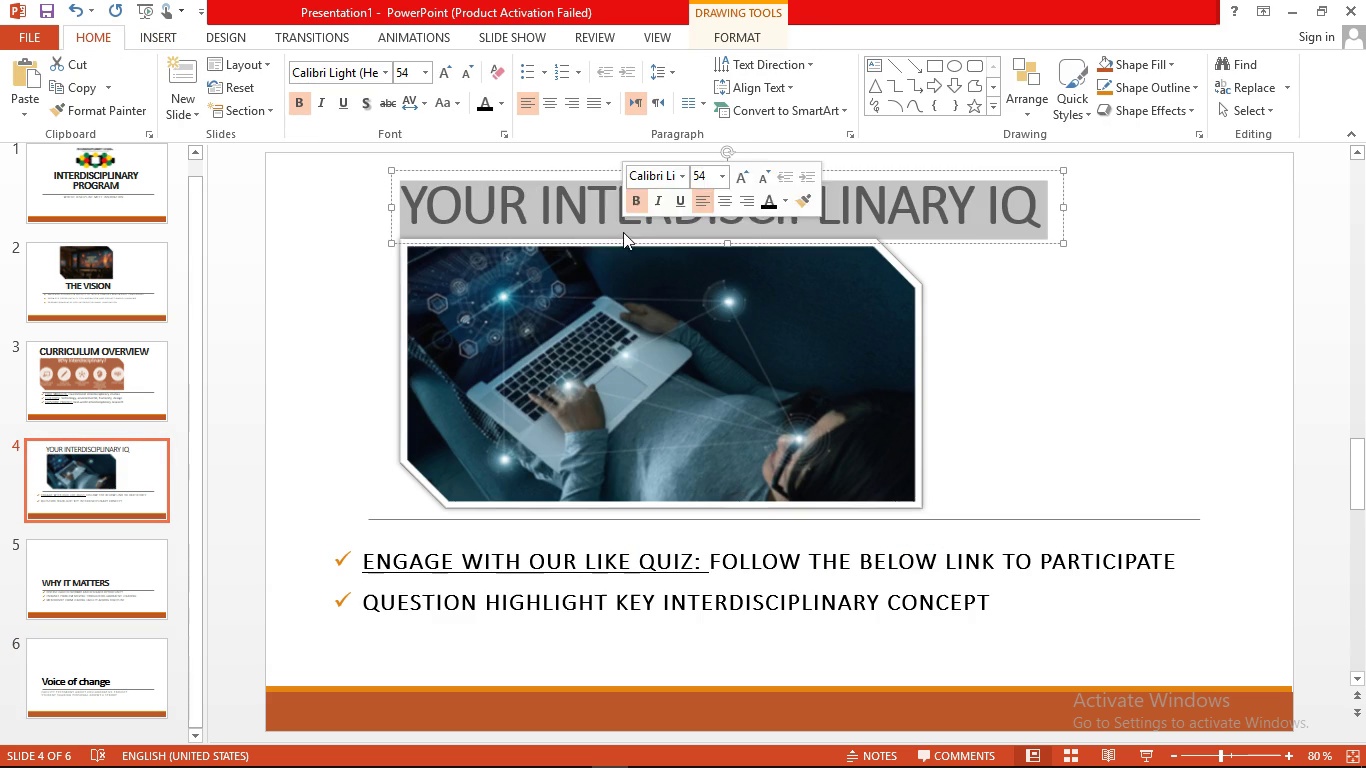 
triple_click([623, 232])
 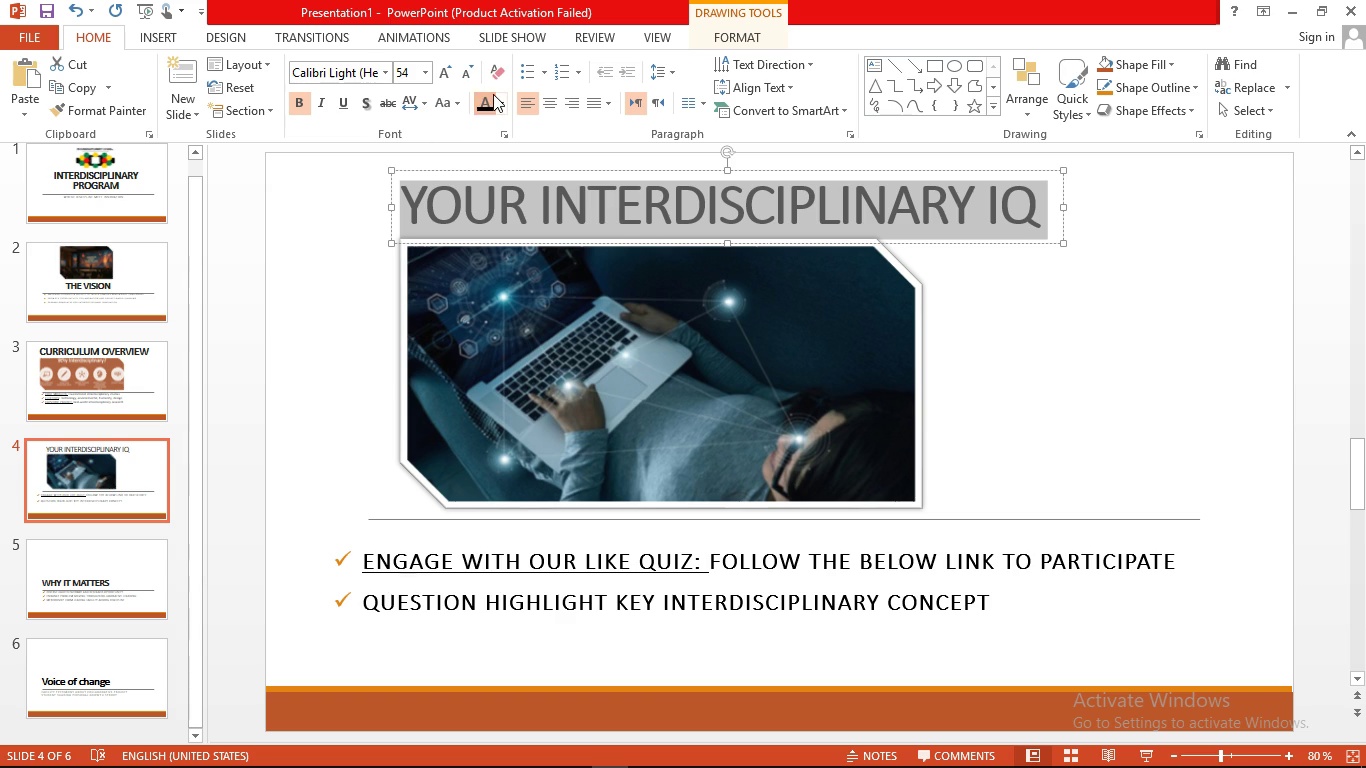 
left_click([493, 94])
 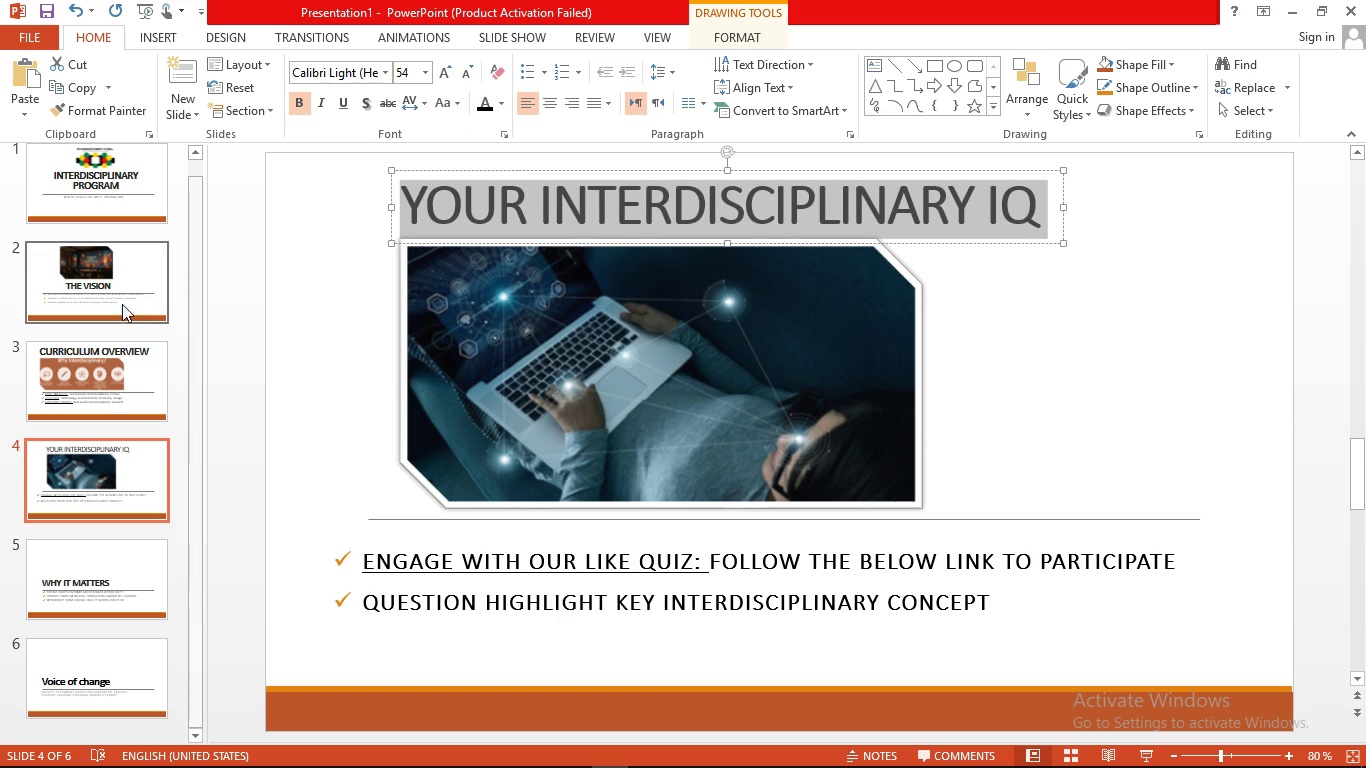 
left_click([120, 298])
 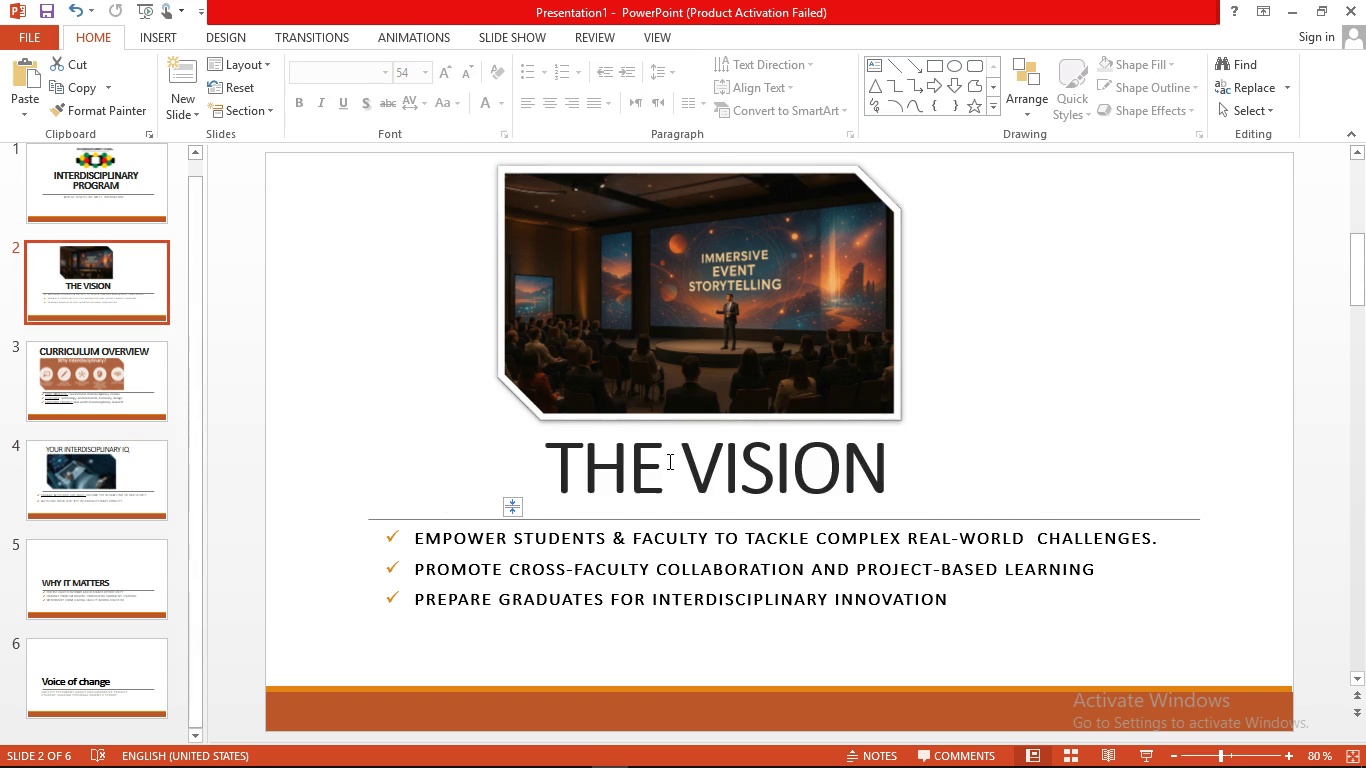 
double_click([668, 461])
 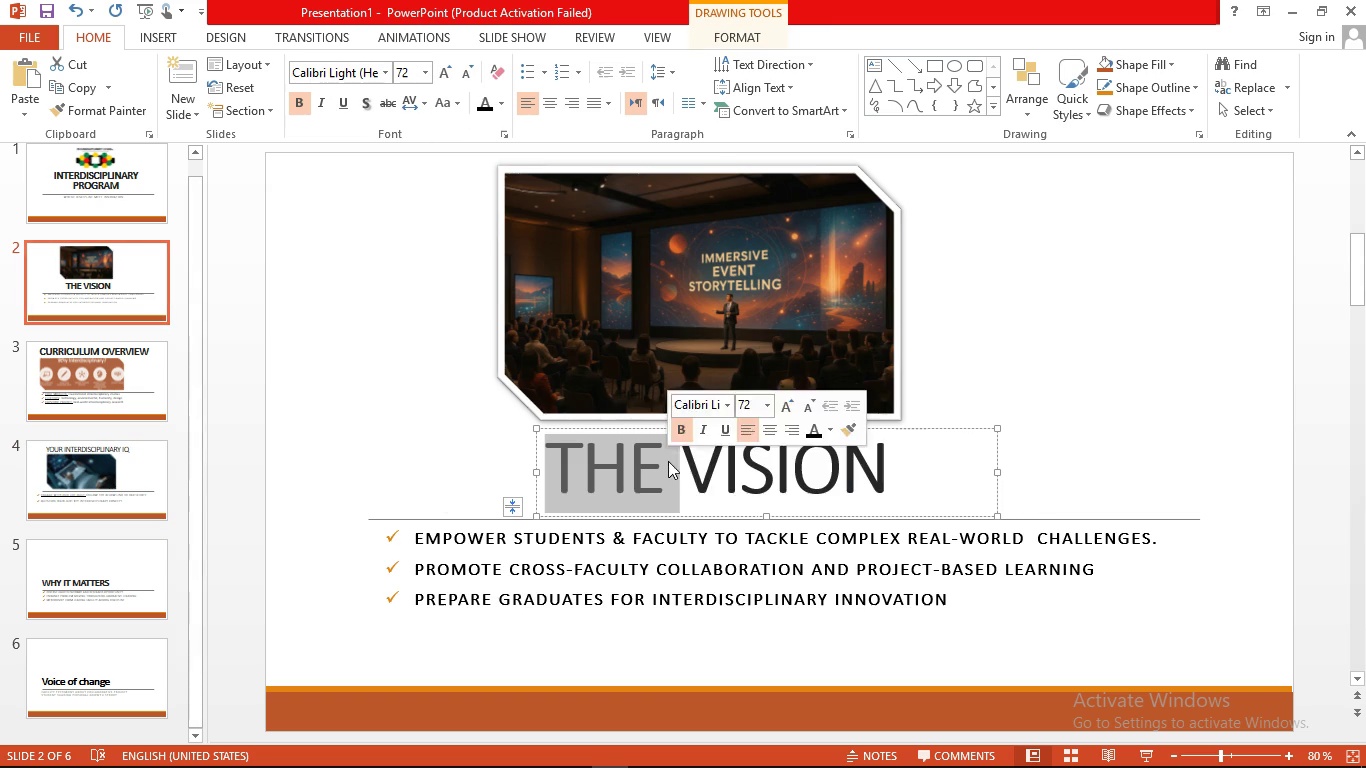 
triple_click([668, 461])
 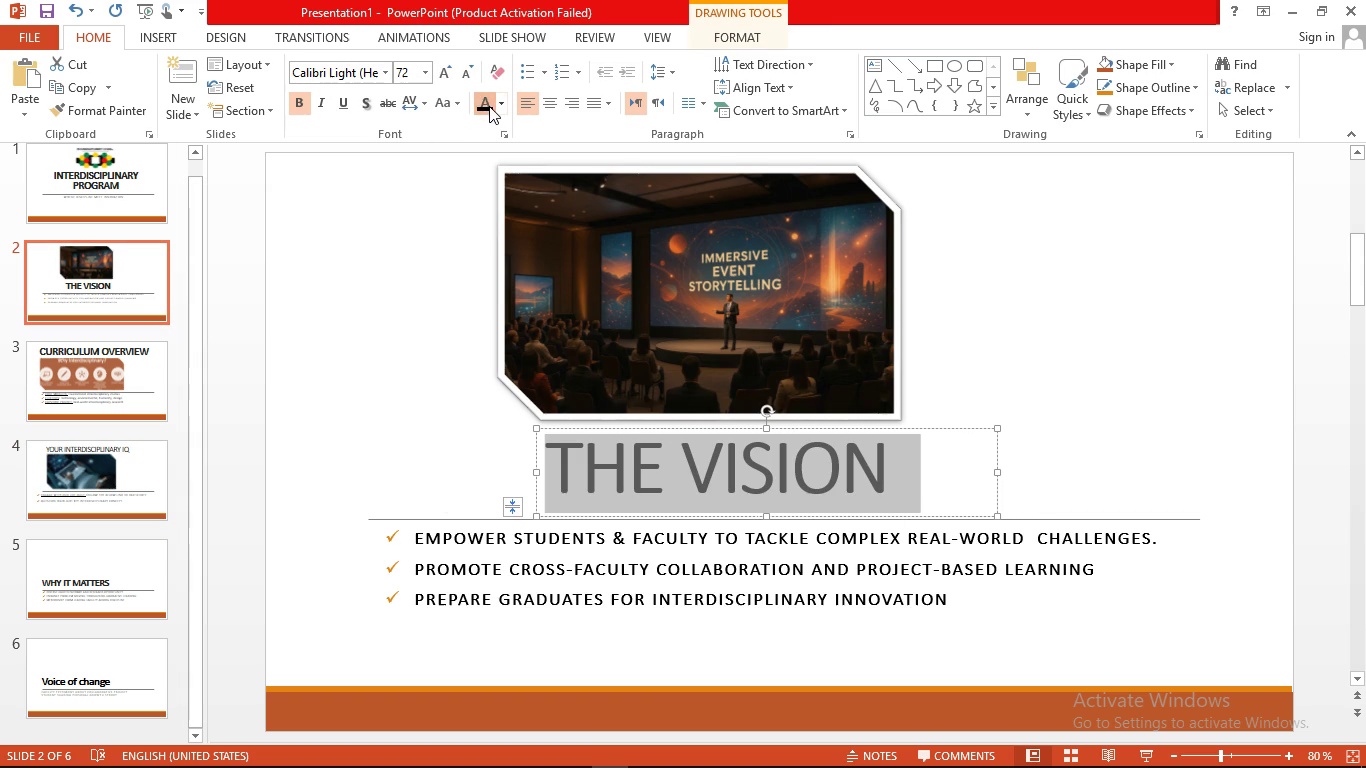 
double_click([324, 330])
 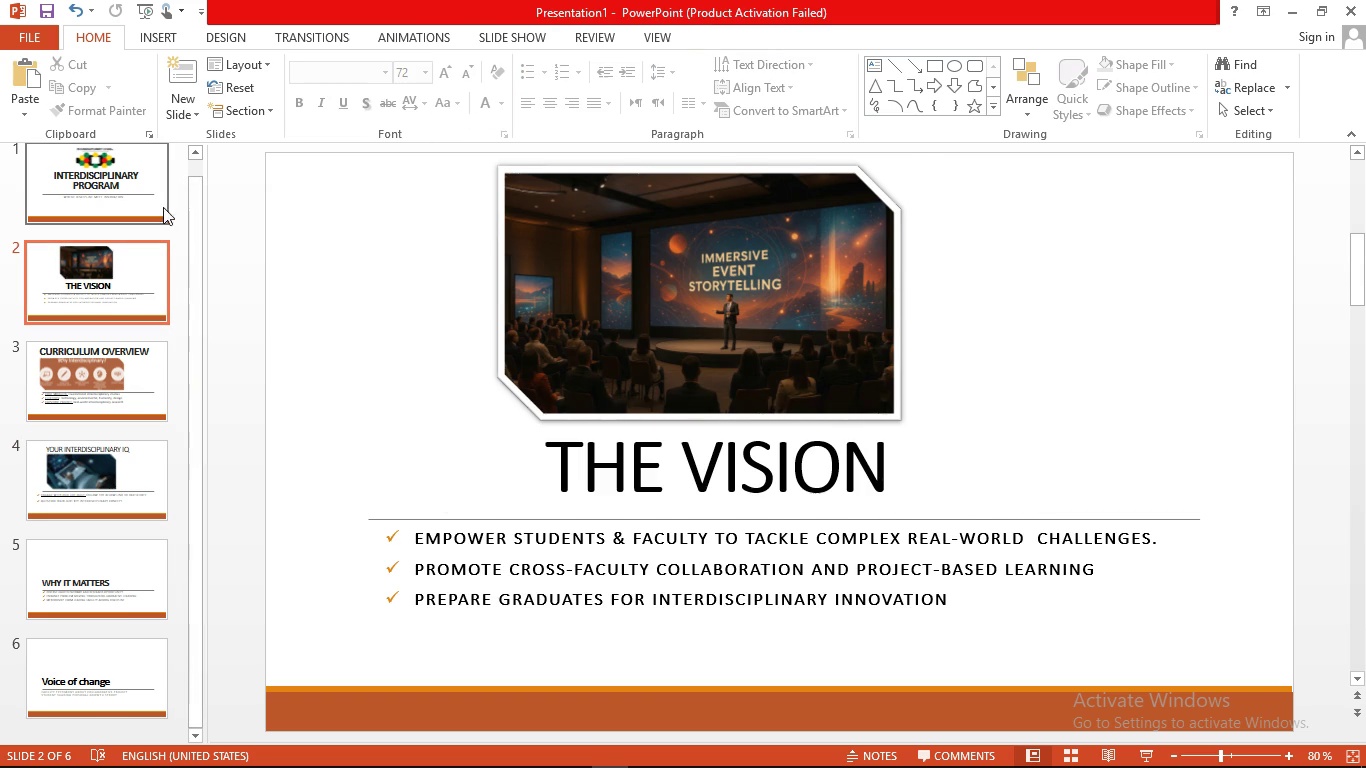 
left_click([160, 203])
 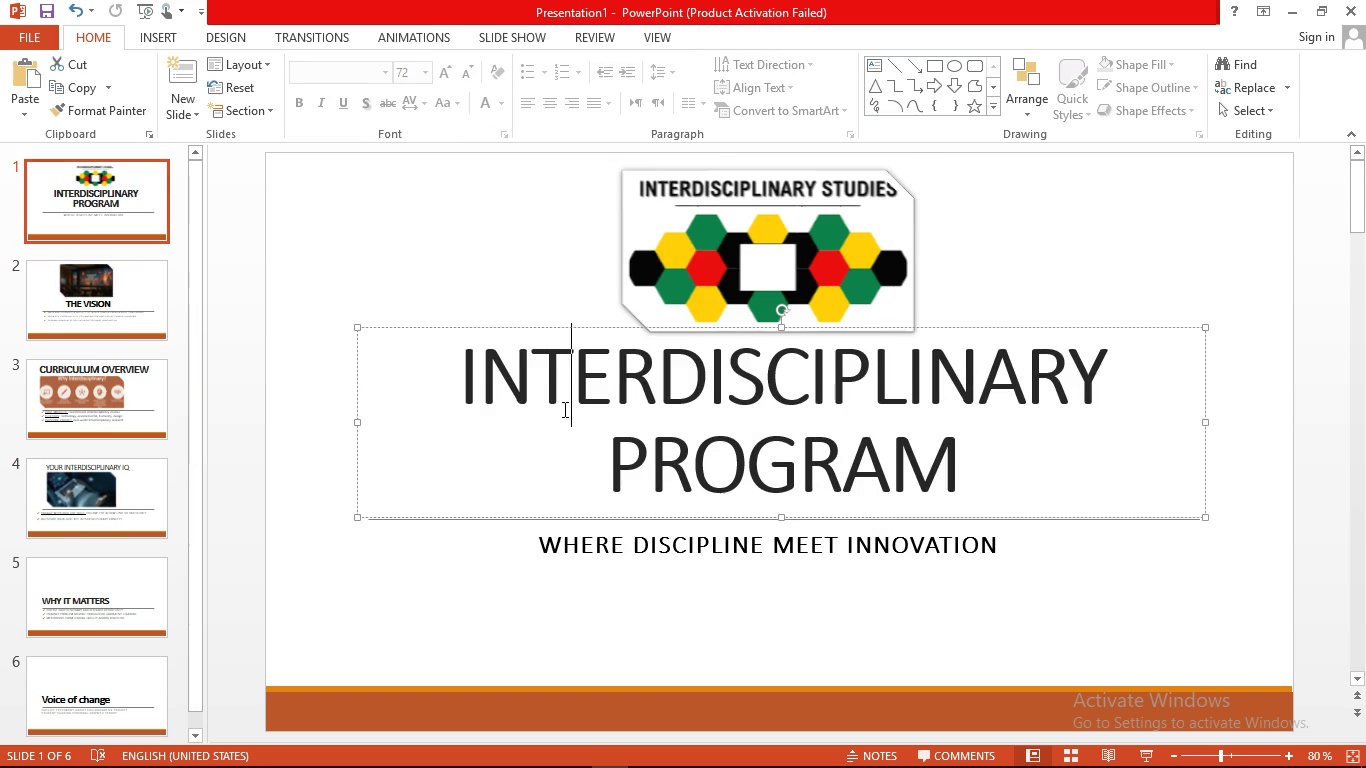 
double_click([563, 409])
 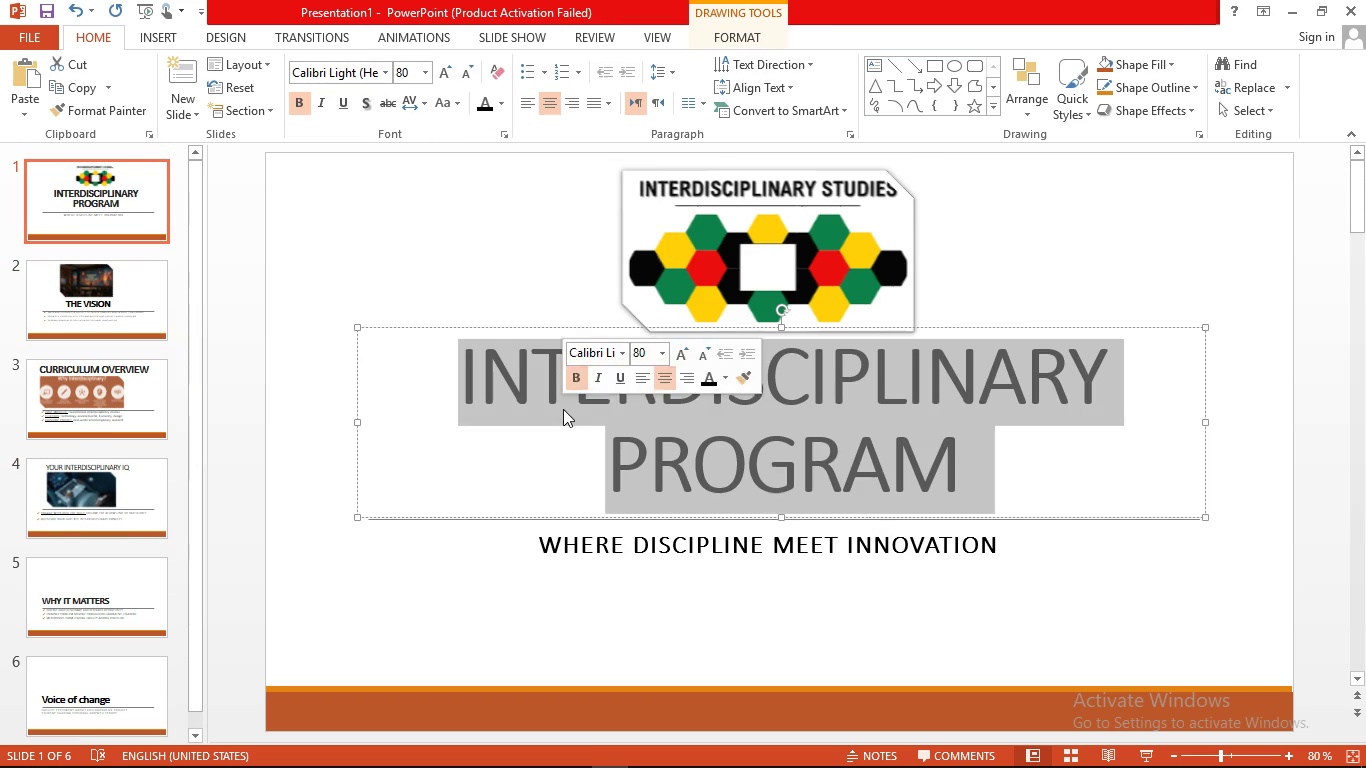 
triple_click([563, 409])
 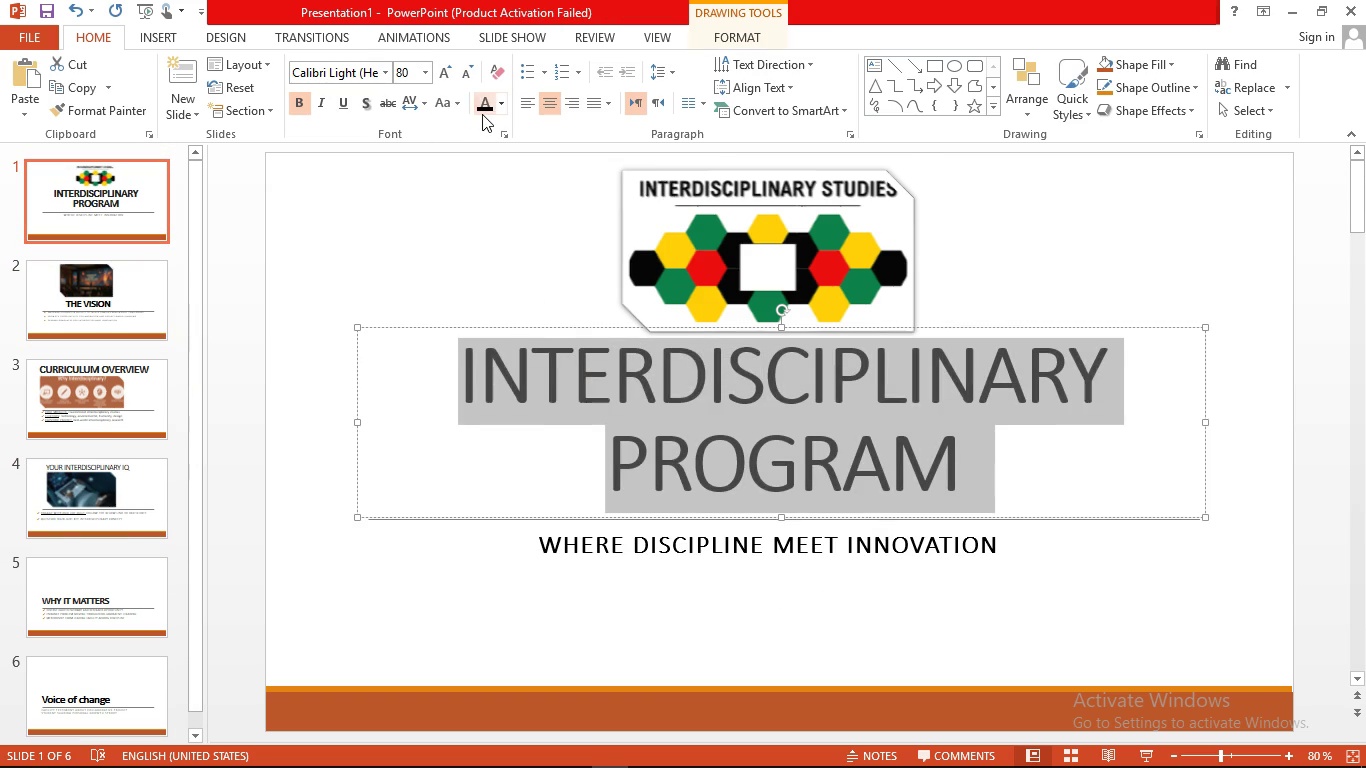 
double_click([430, 254])
 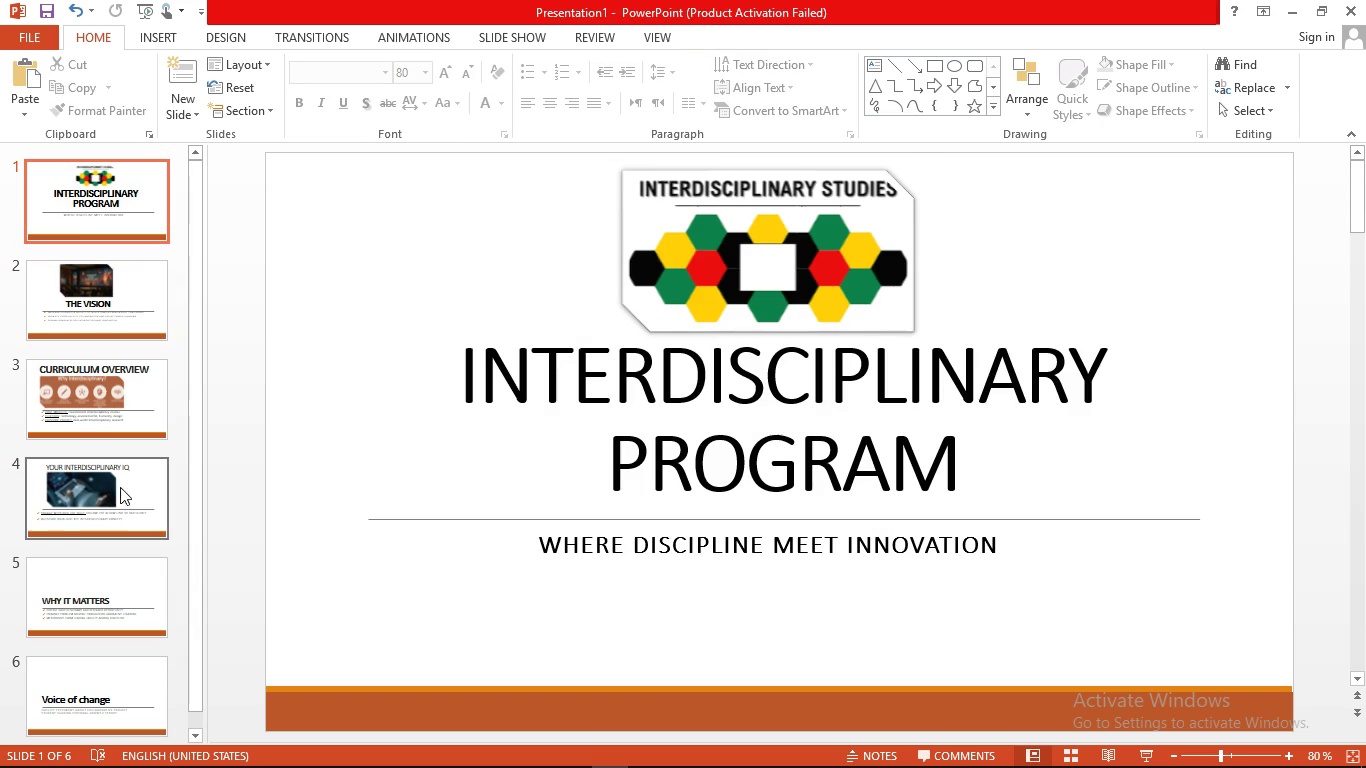 
left_click([118, 471])
 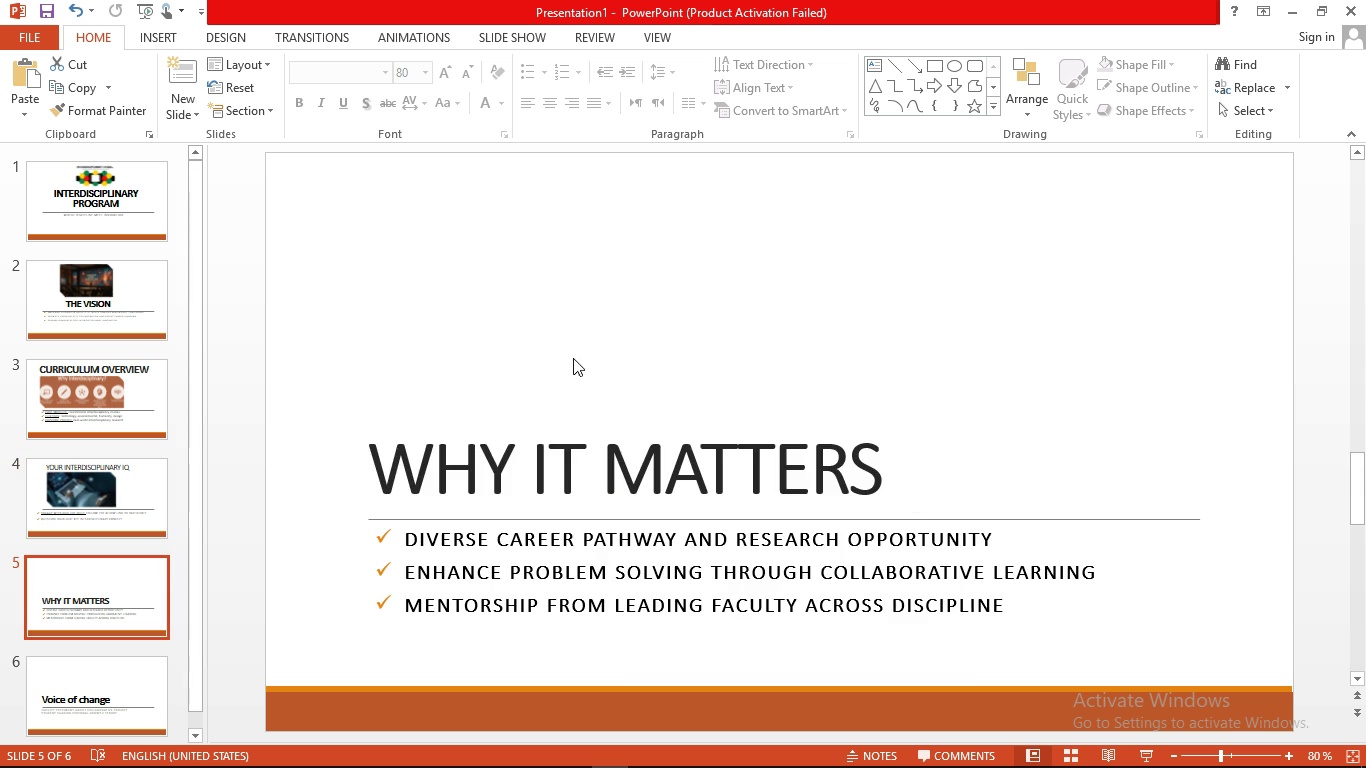 
double_click([520, 470])
 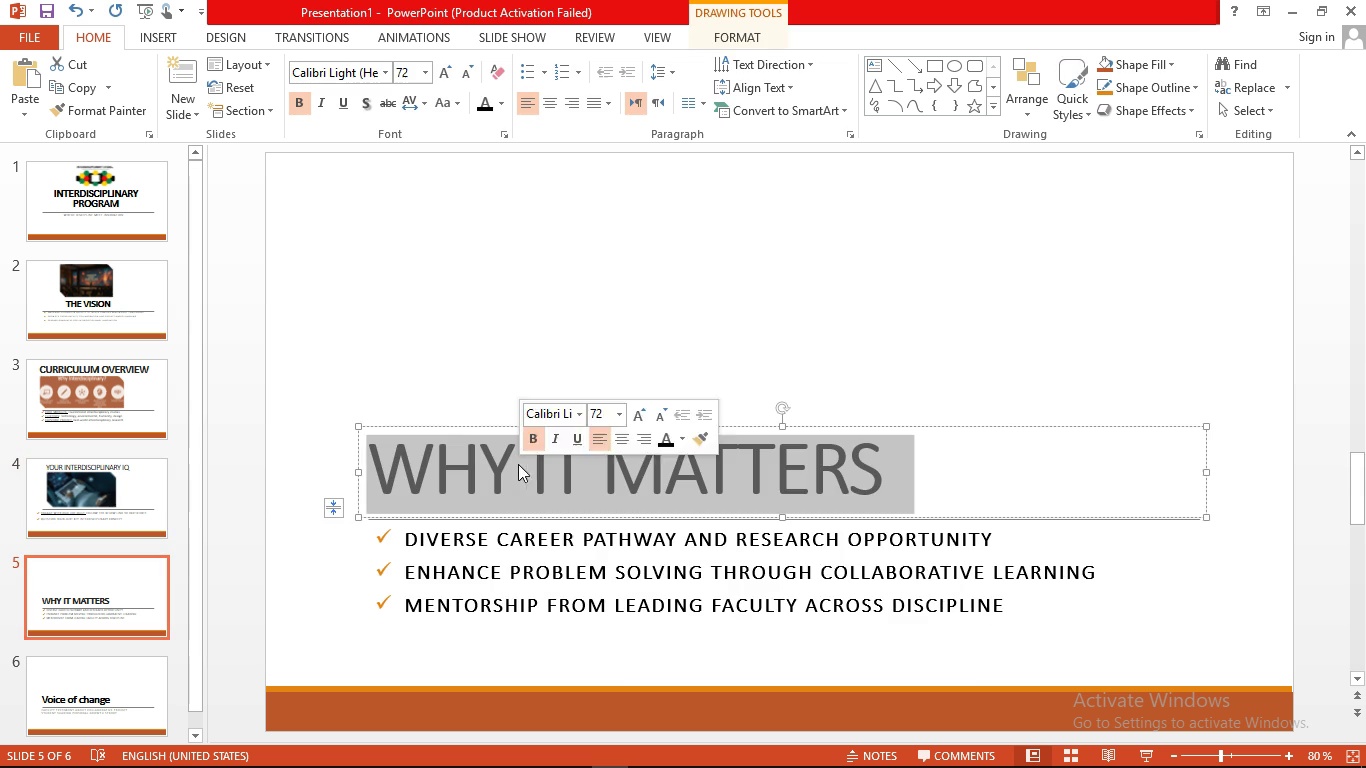 
triple_click([520, 470])
 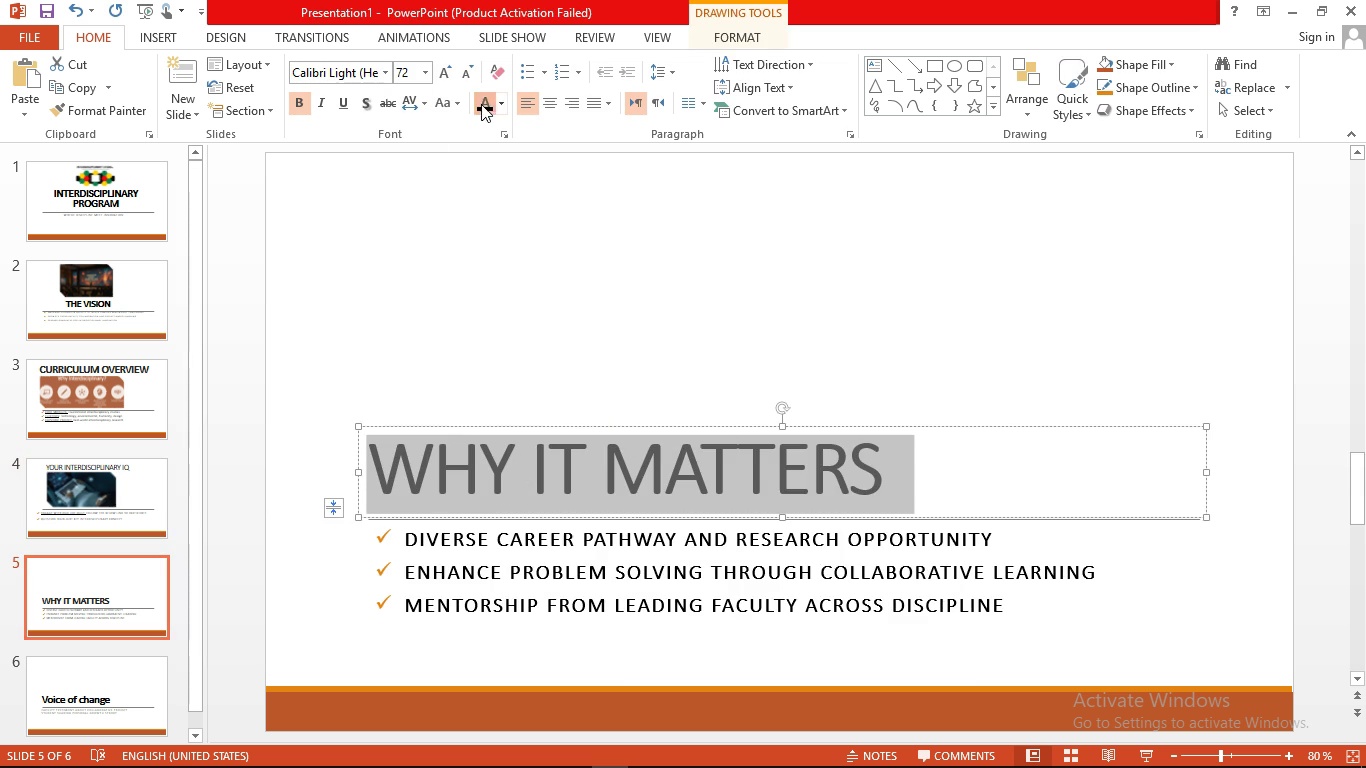 
double_click([469, 243])
 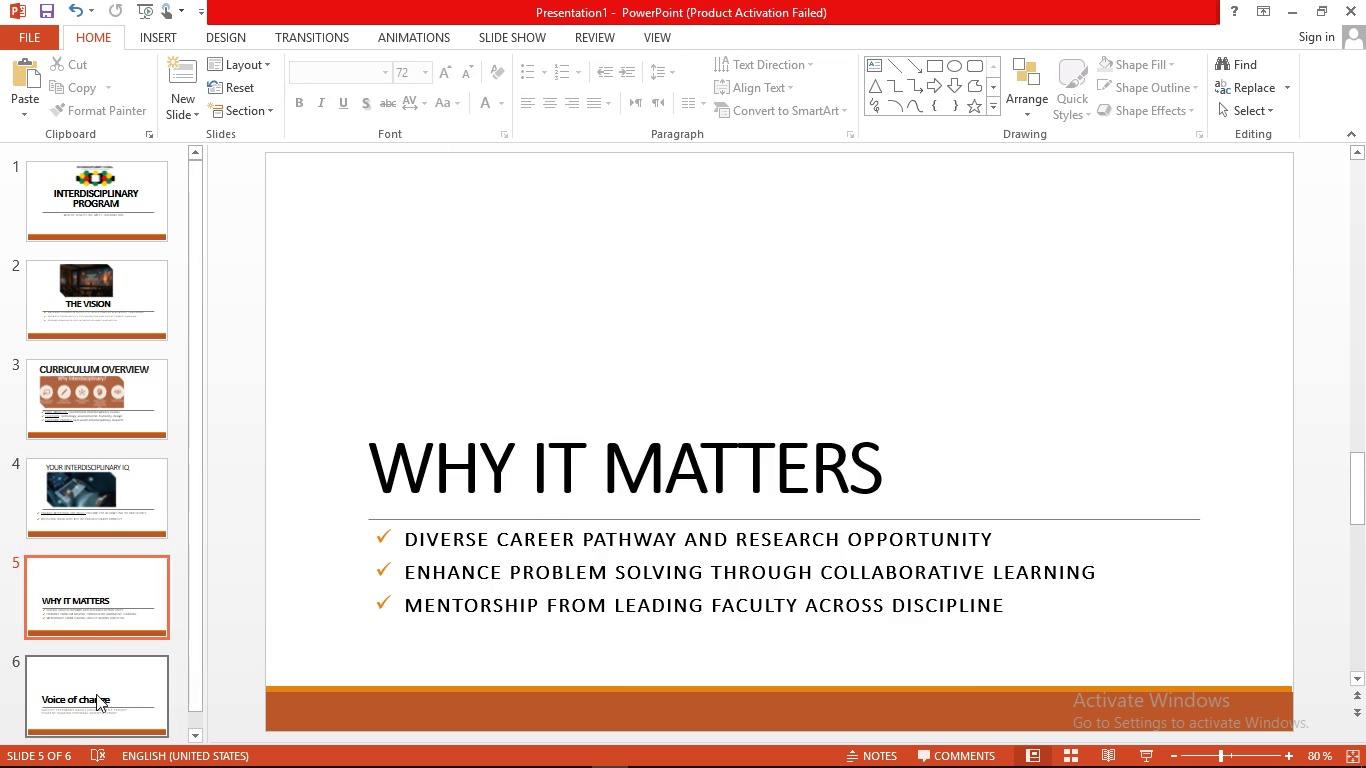 
left_click([96, 694])